 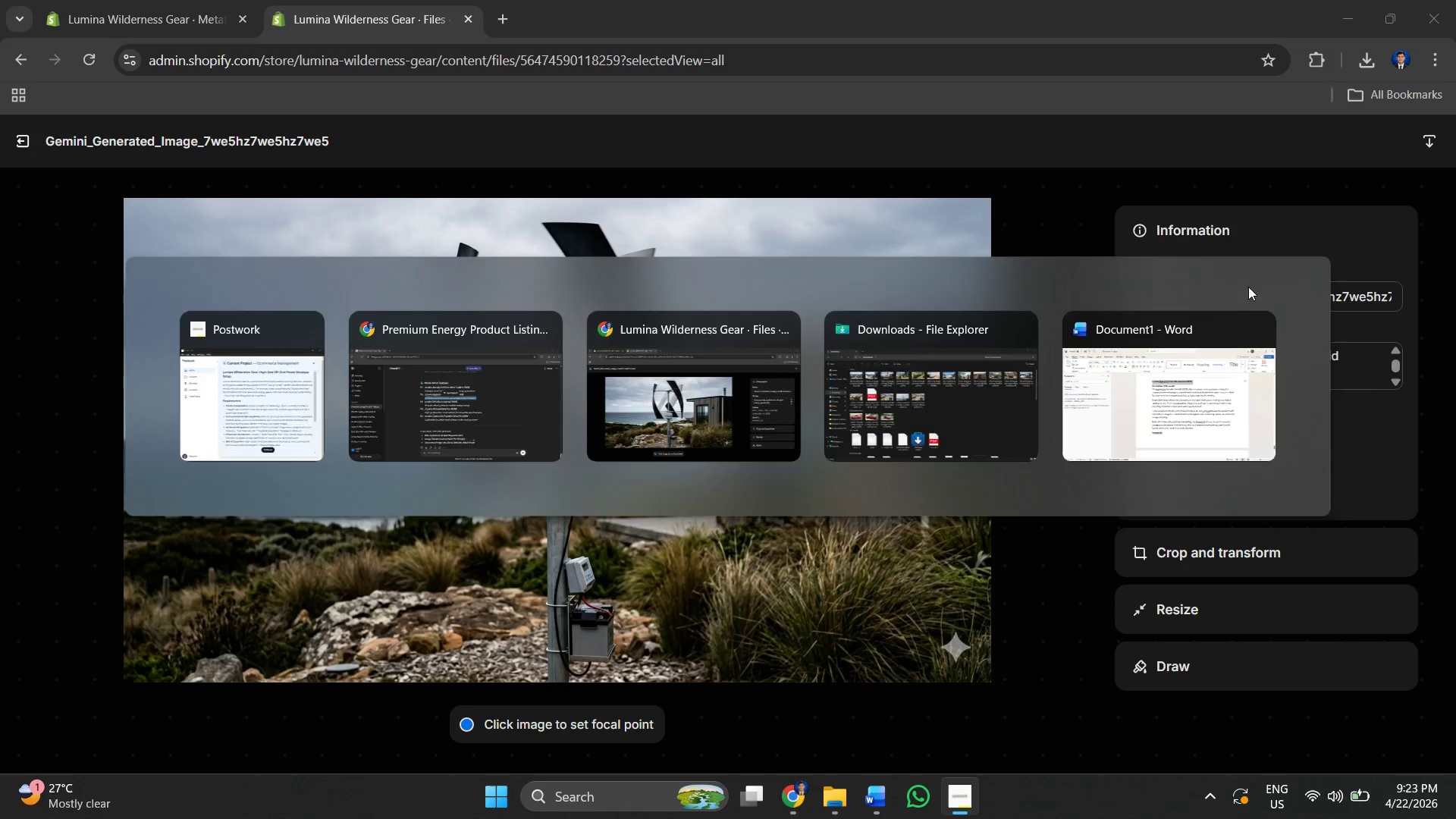 
left_click([1268, 363])
 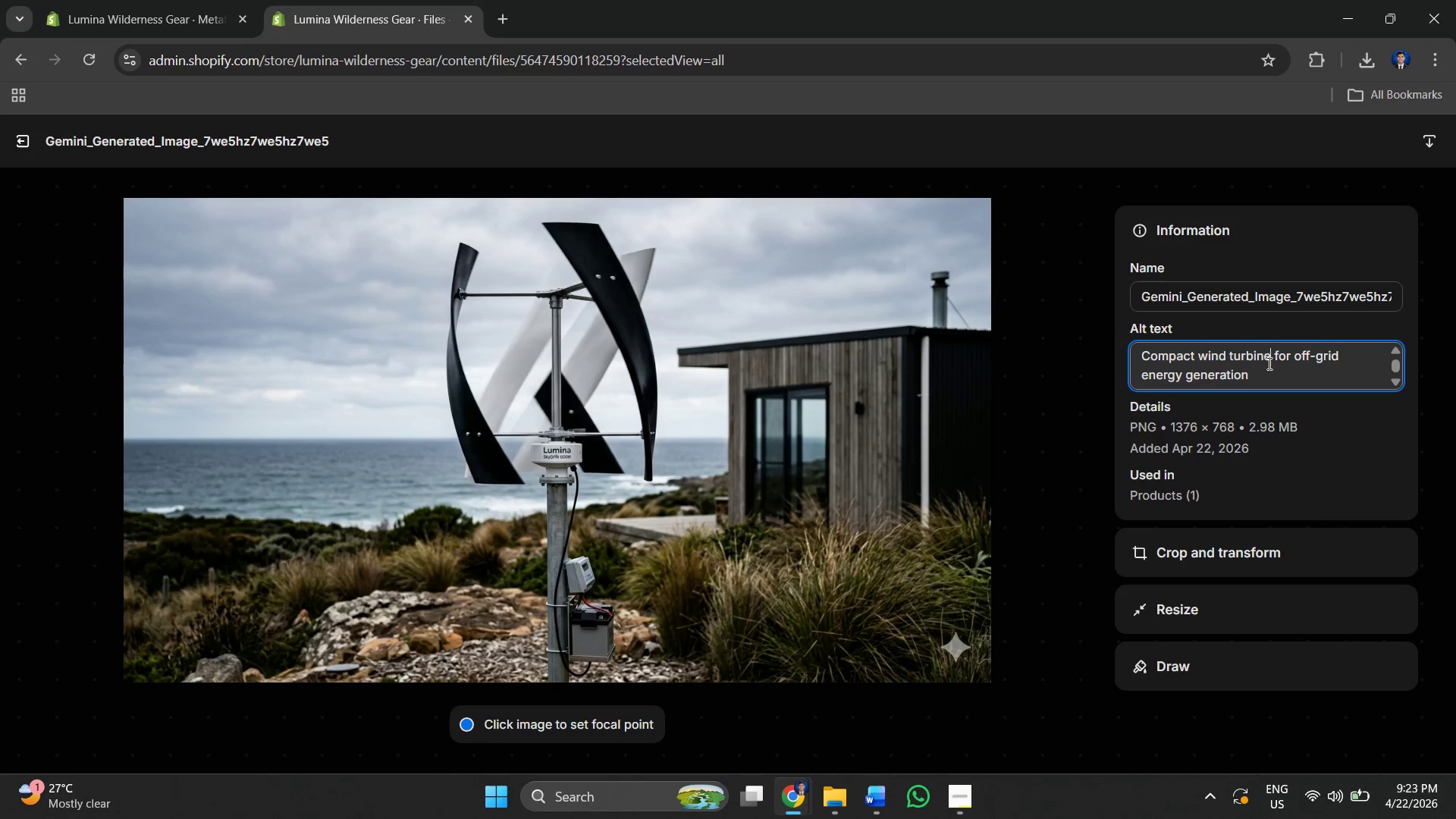 
key(Control+A)
 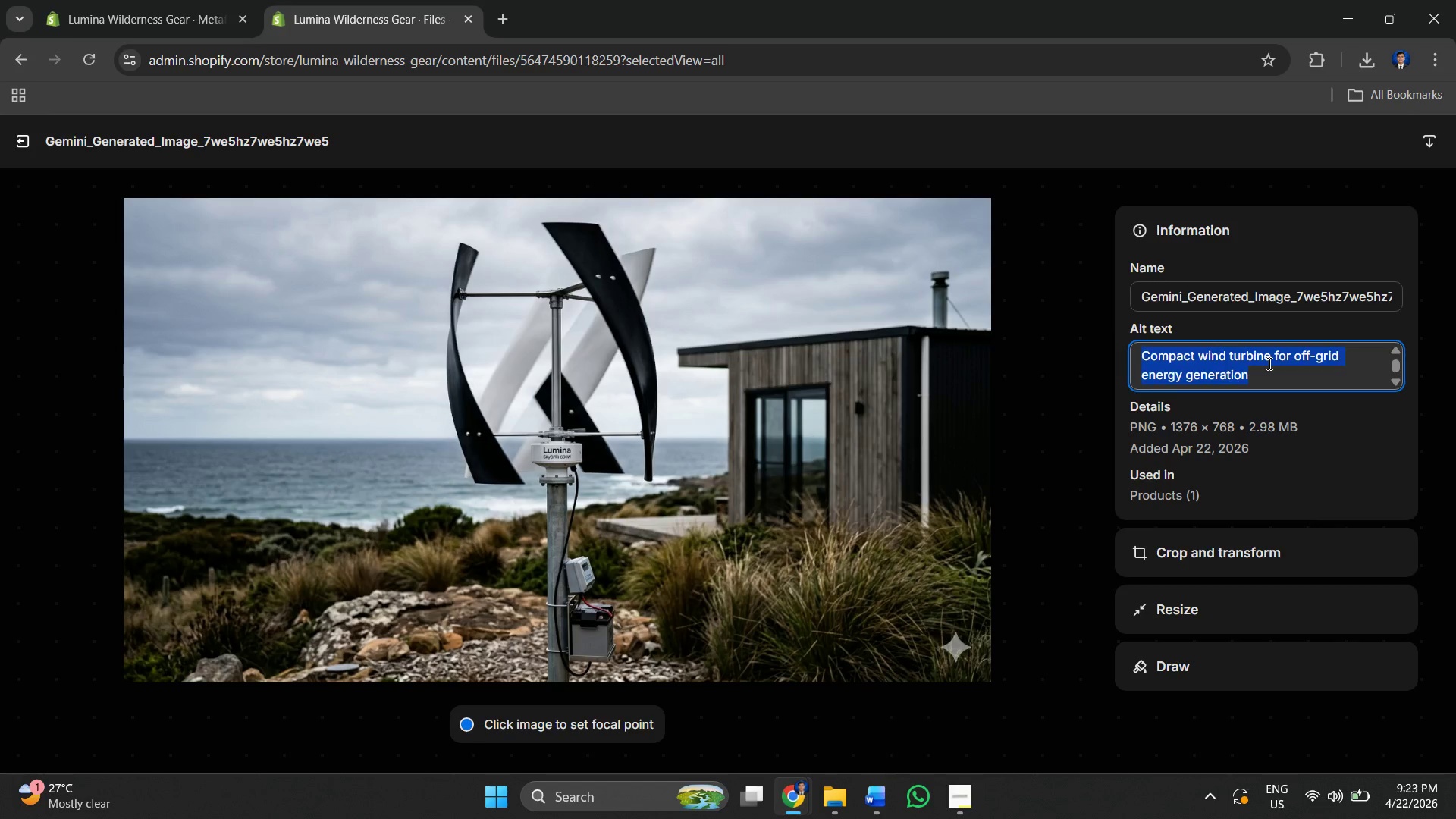 
key(Control+V)
 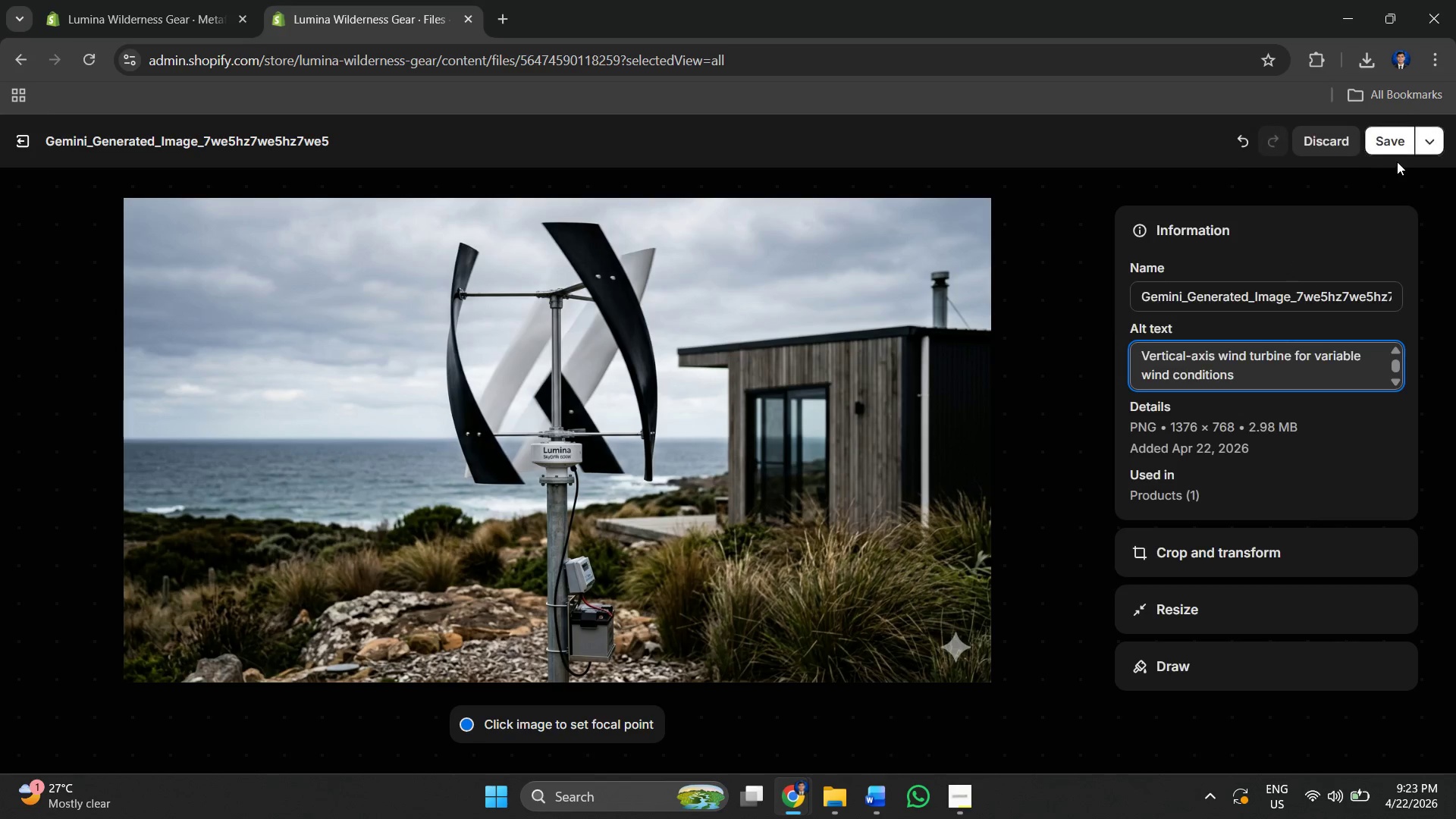 
left_click([1397, 144])
 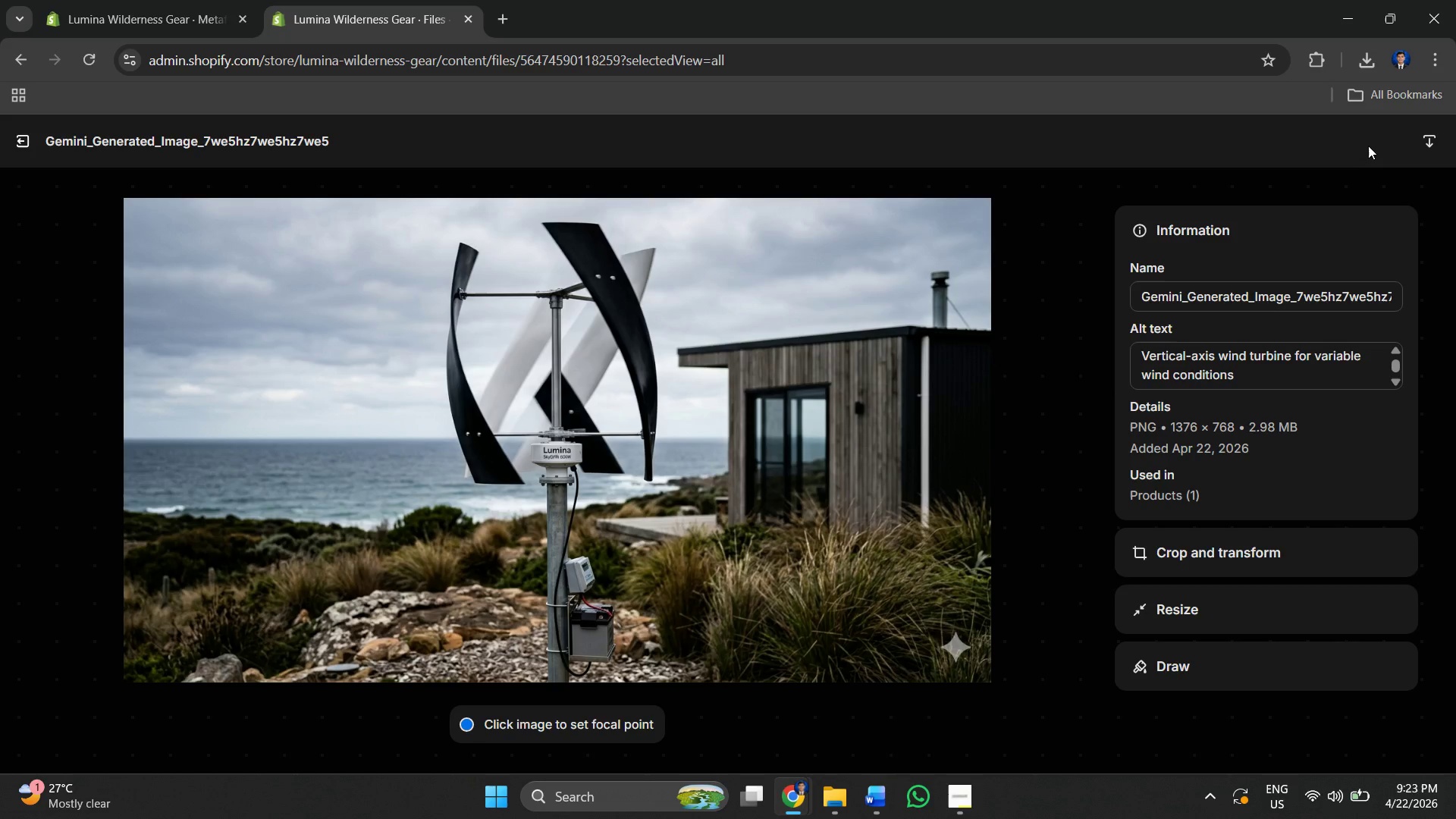 
wait(34.97)
 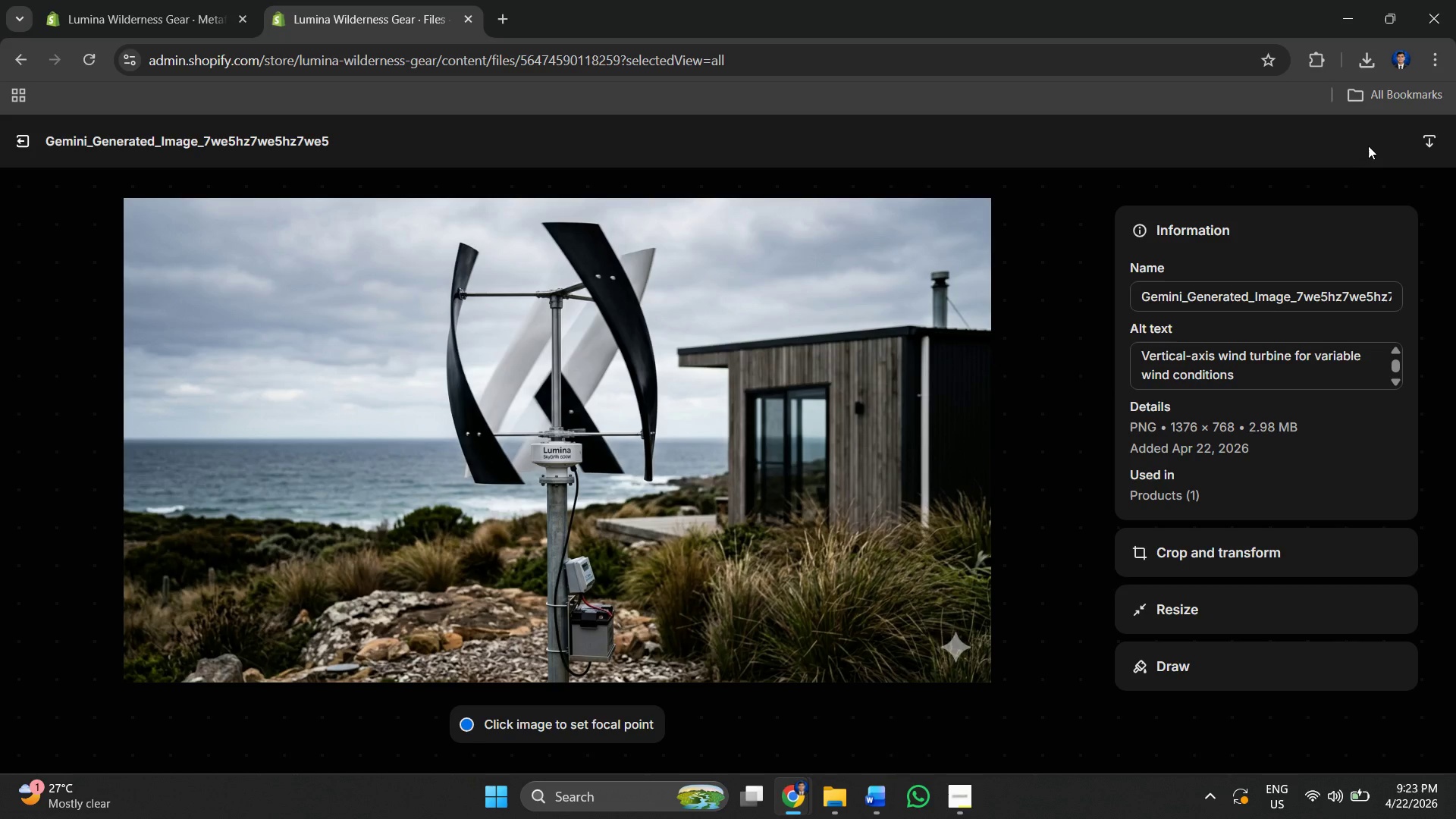 
left_click([26, 148])
 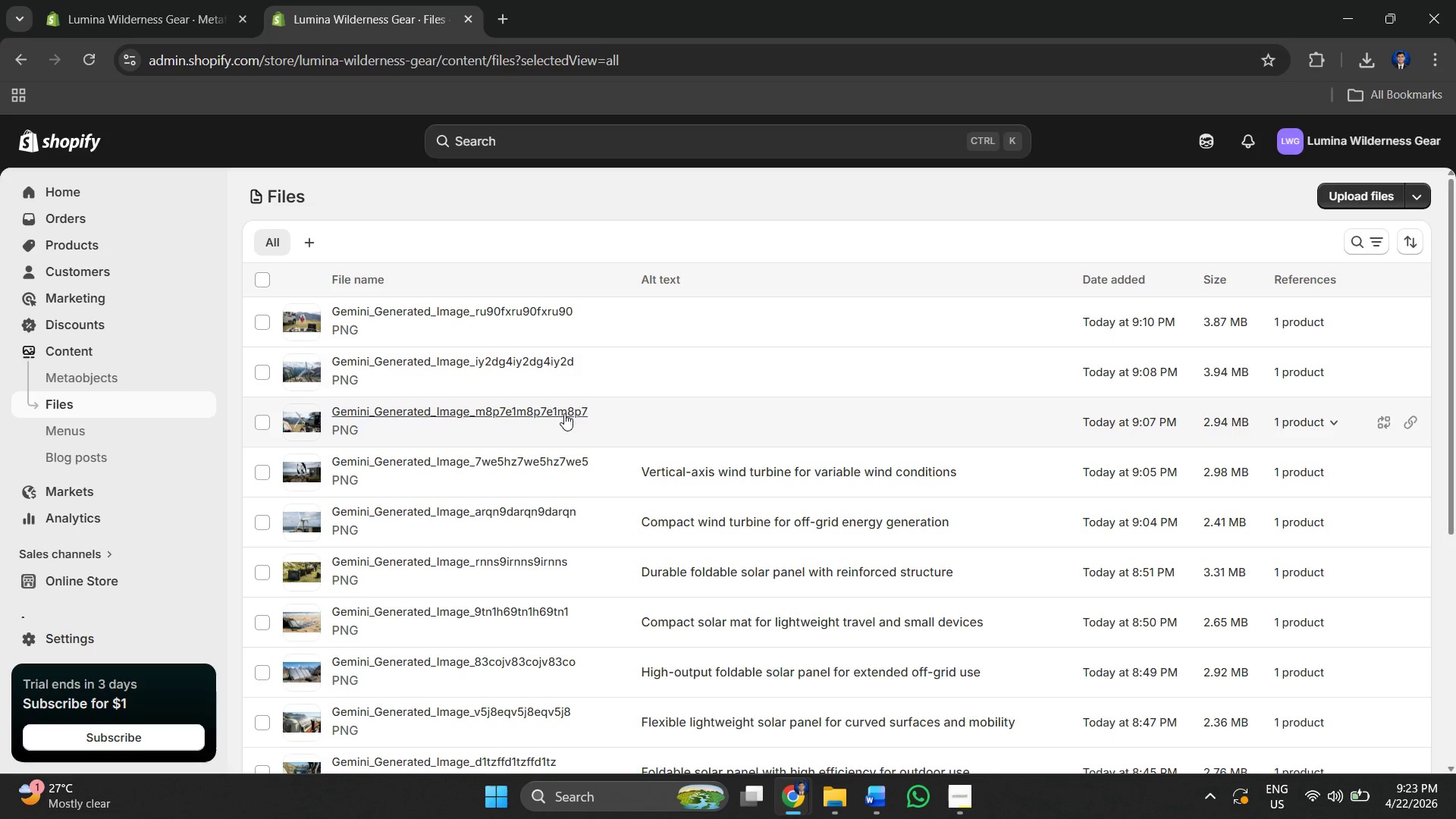 
left_click([563, 413])
 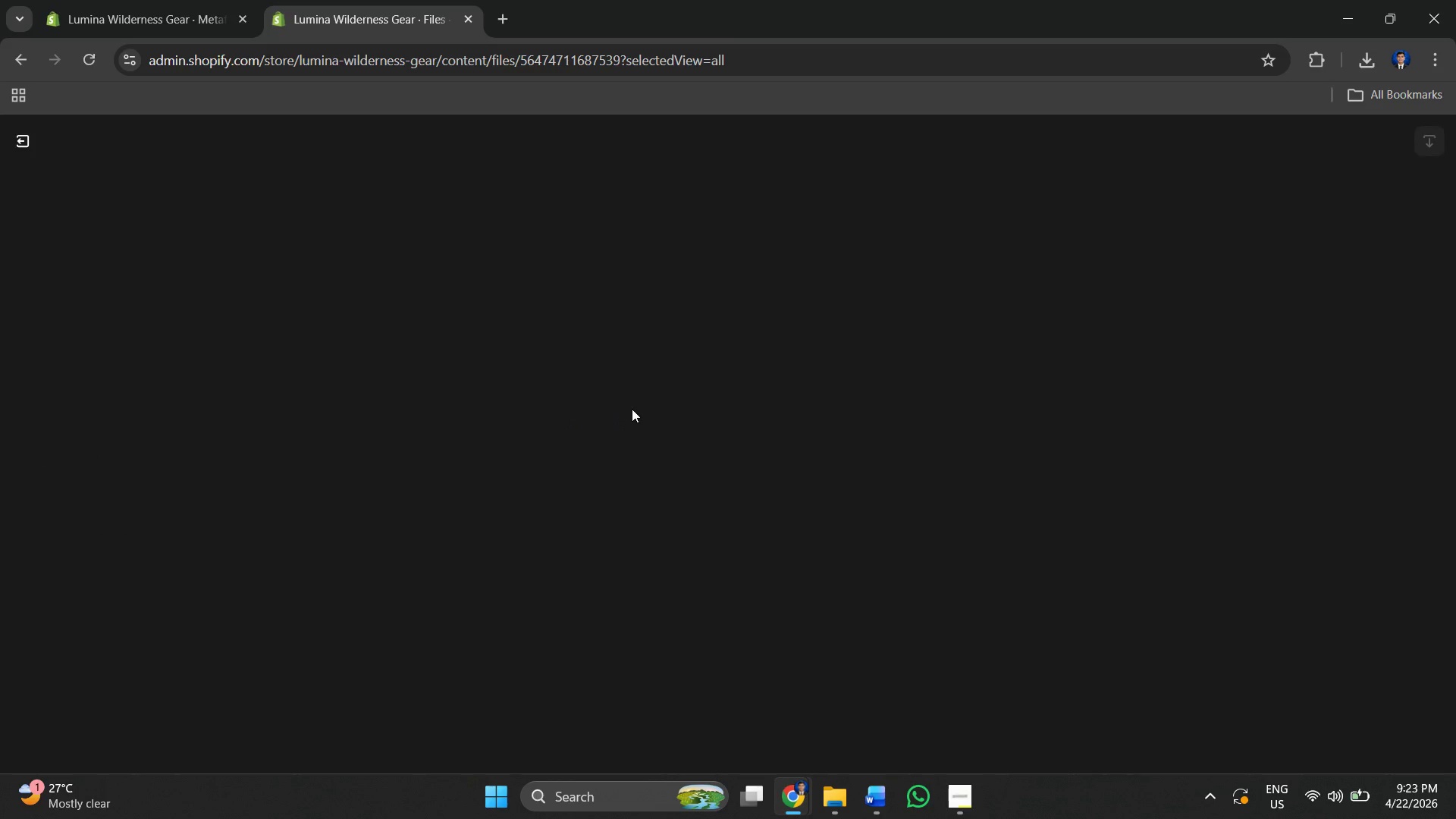 
key(Alt+AltLeft)
 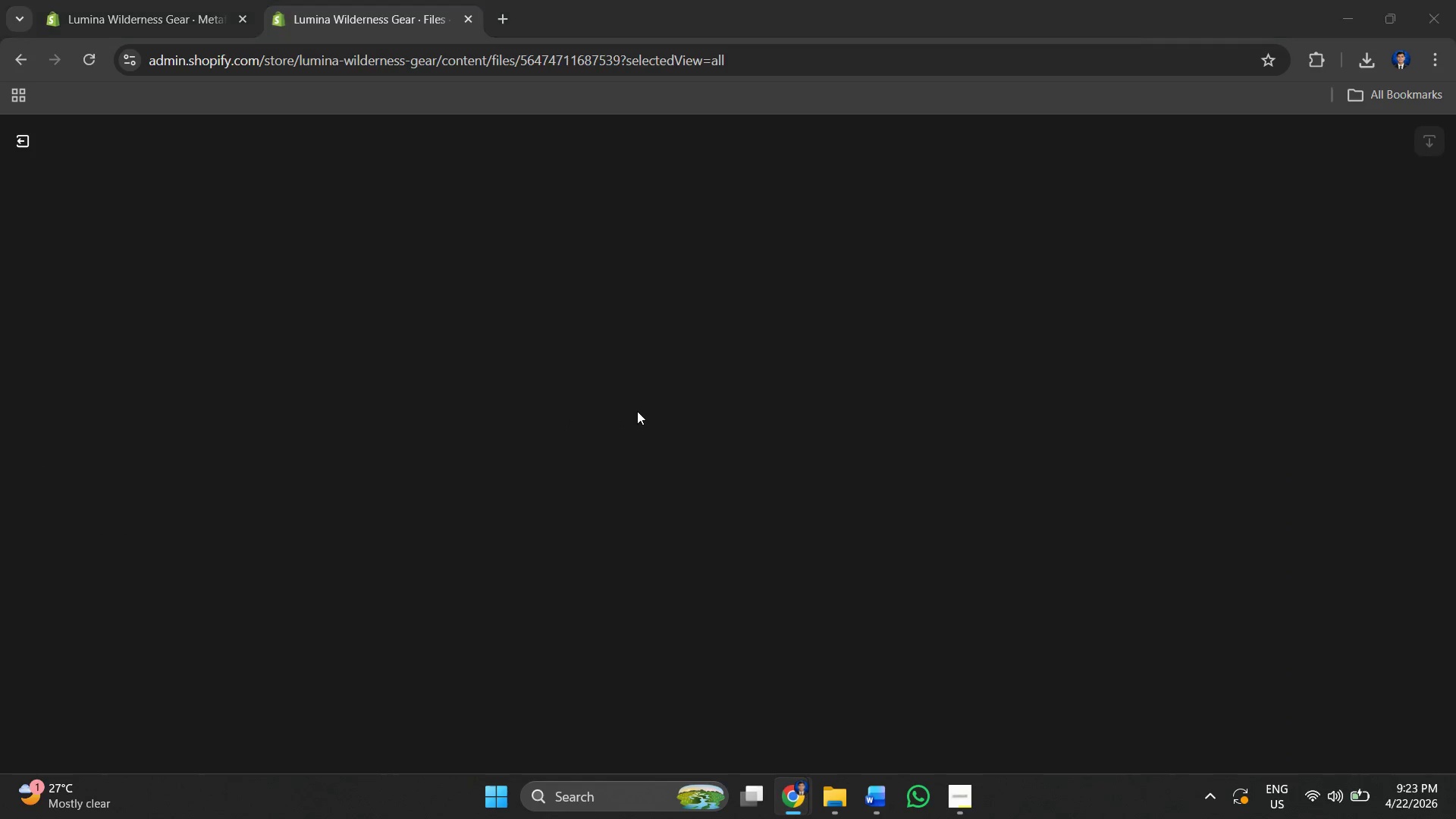 
key(Alt+Tab)